 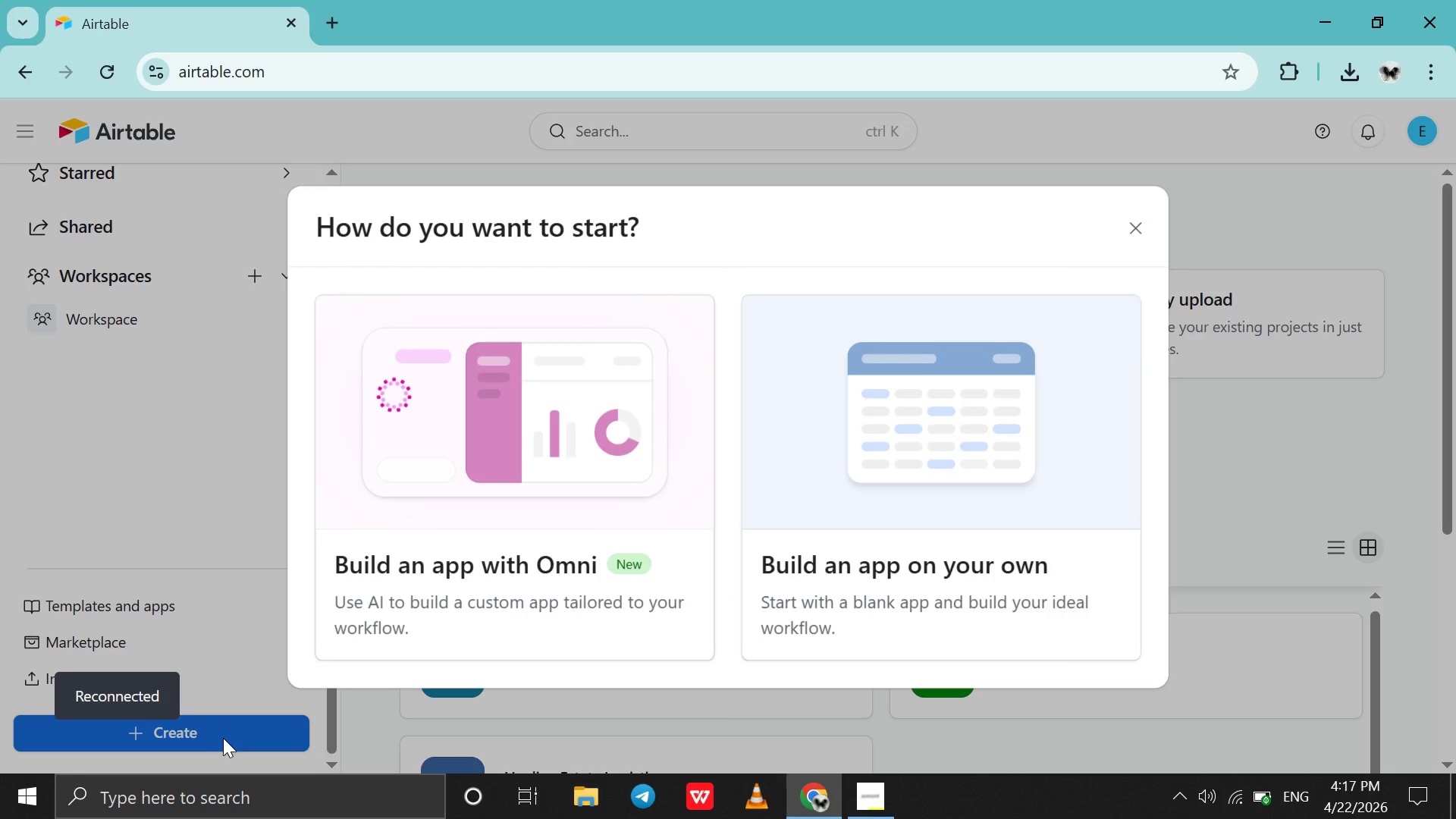 
left_click([913, 509])
 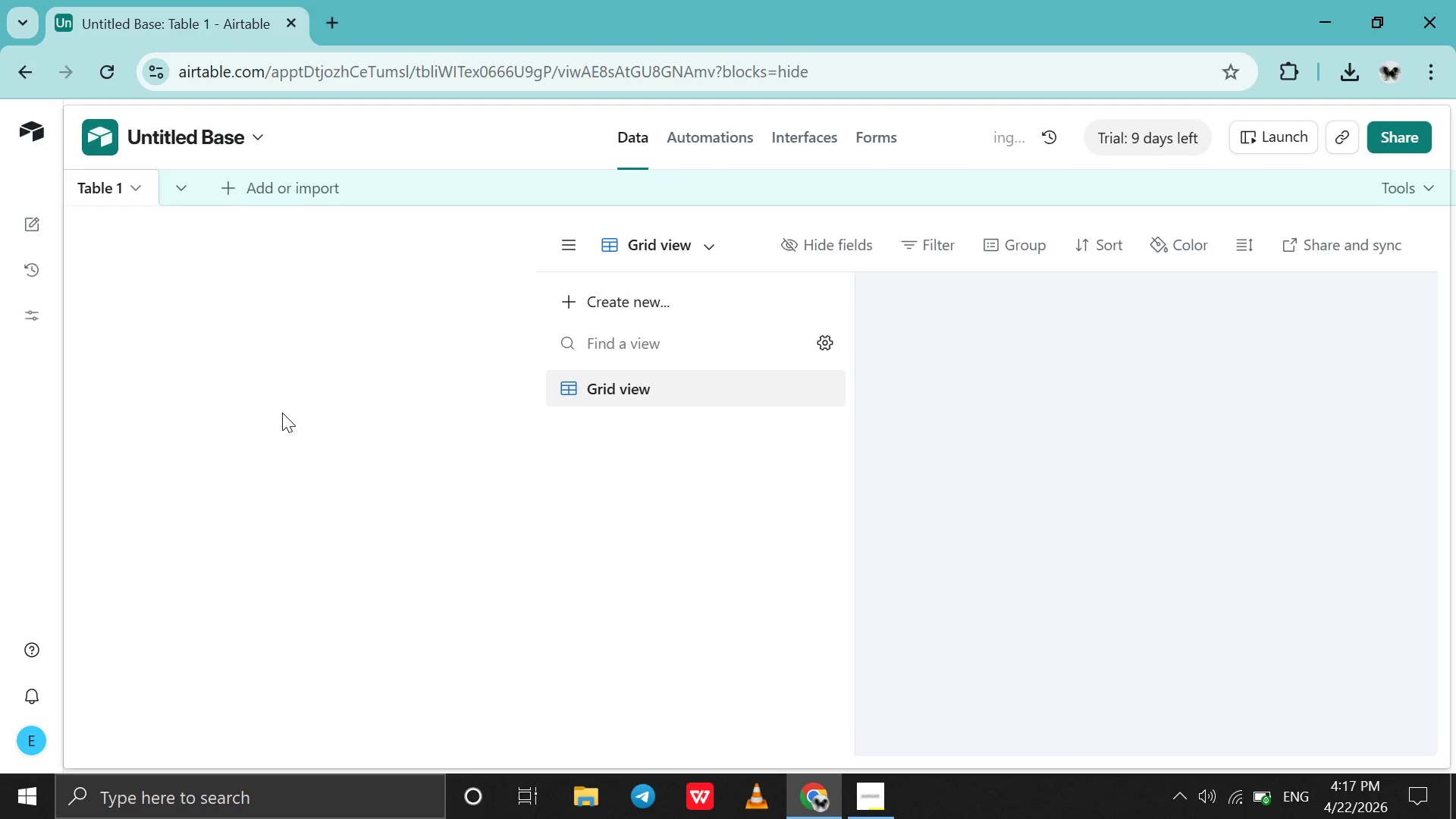 
wait(7.41)
 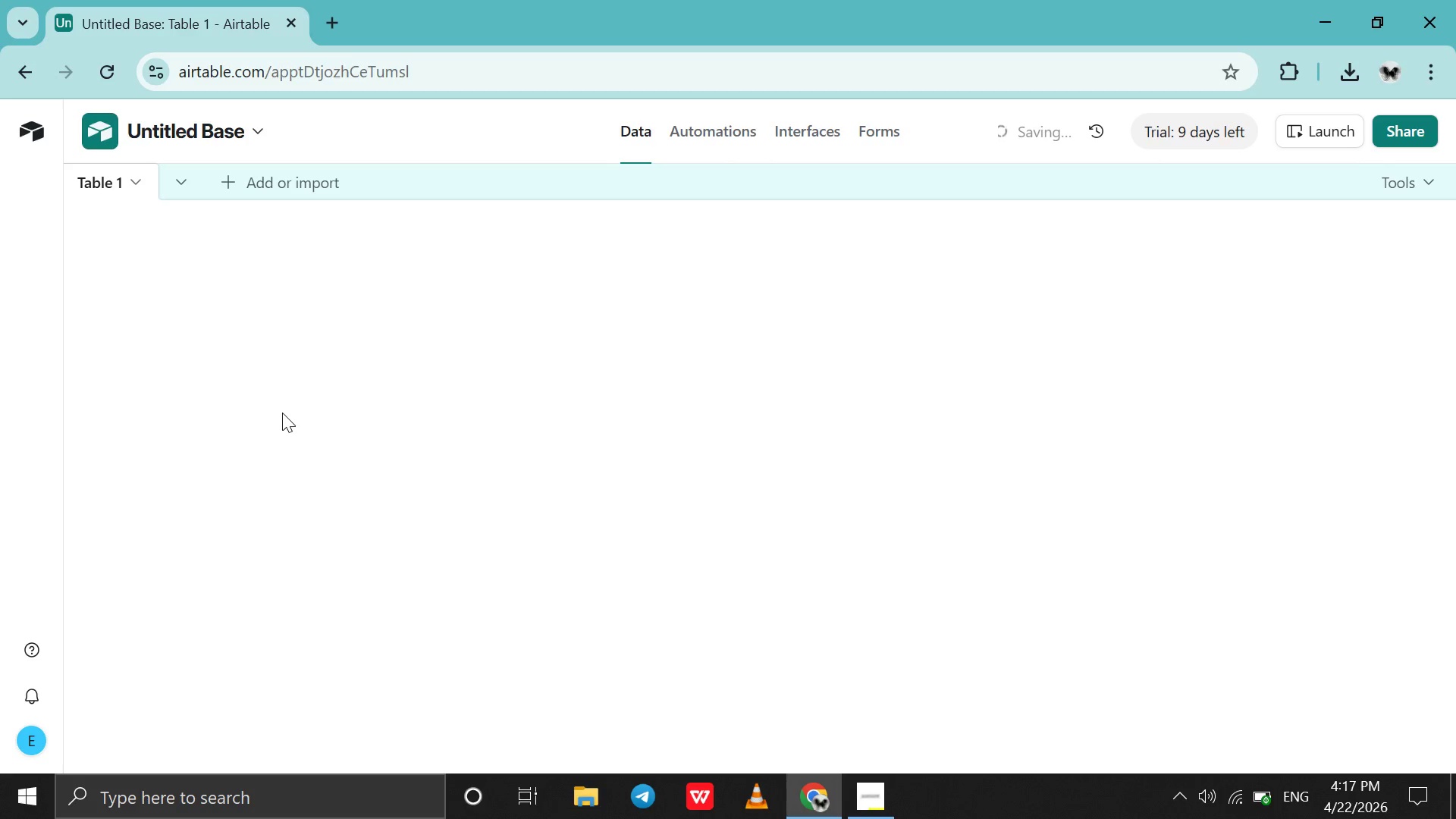 
left_click([493, 140])
 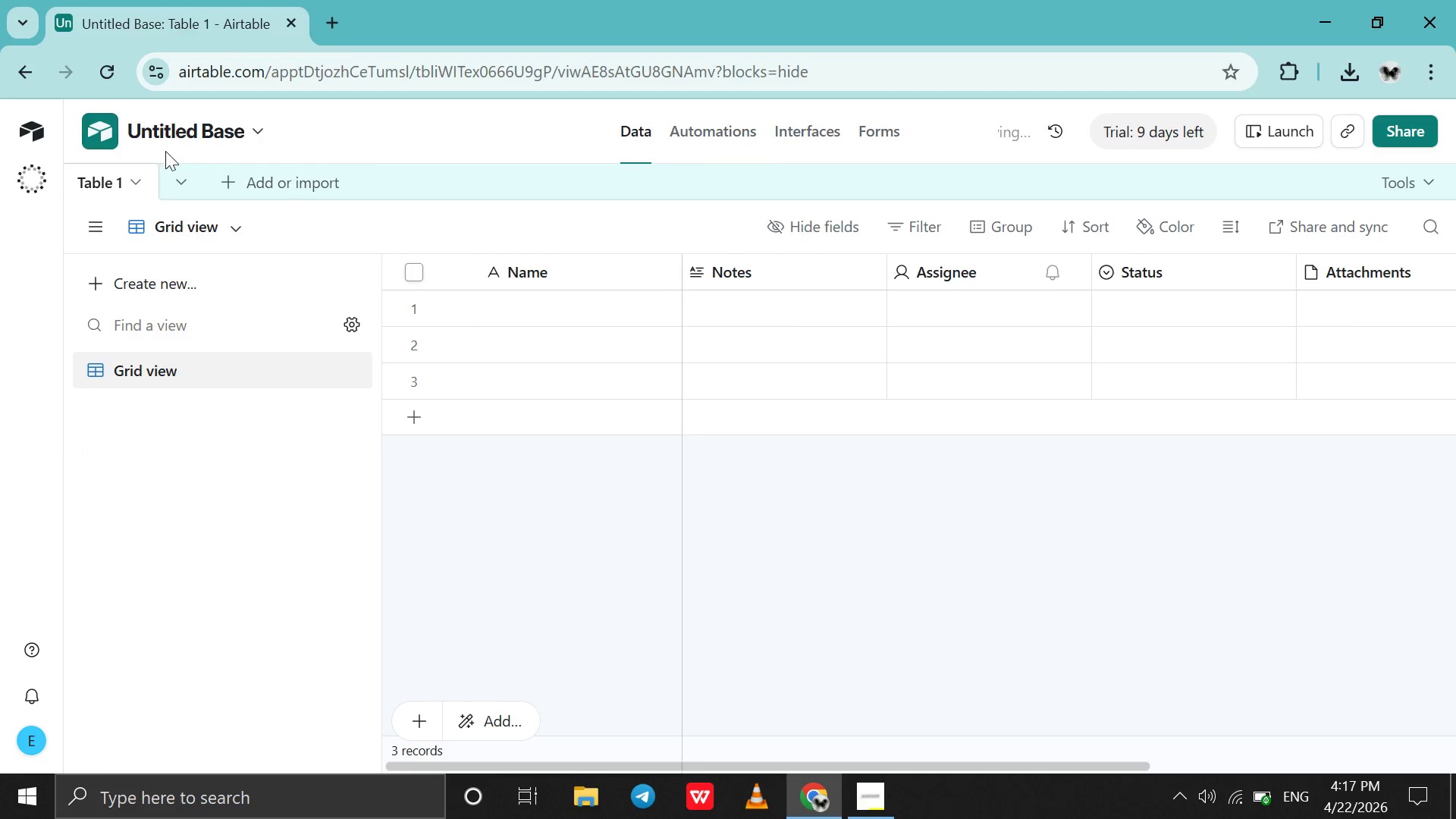 
left_click([126, 140])
 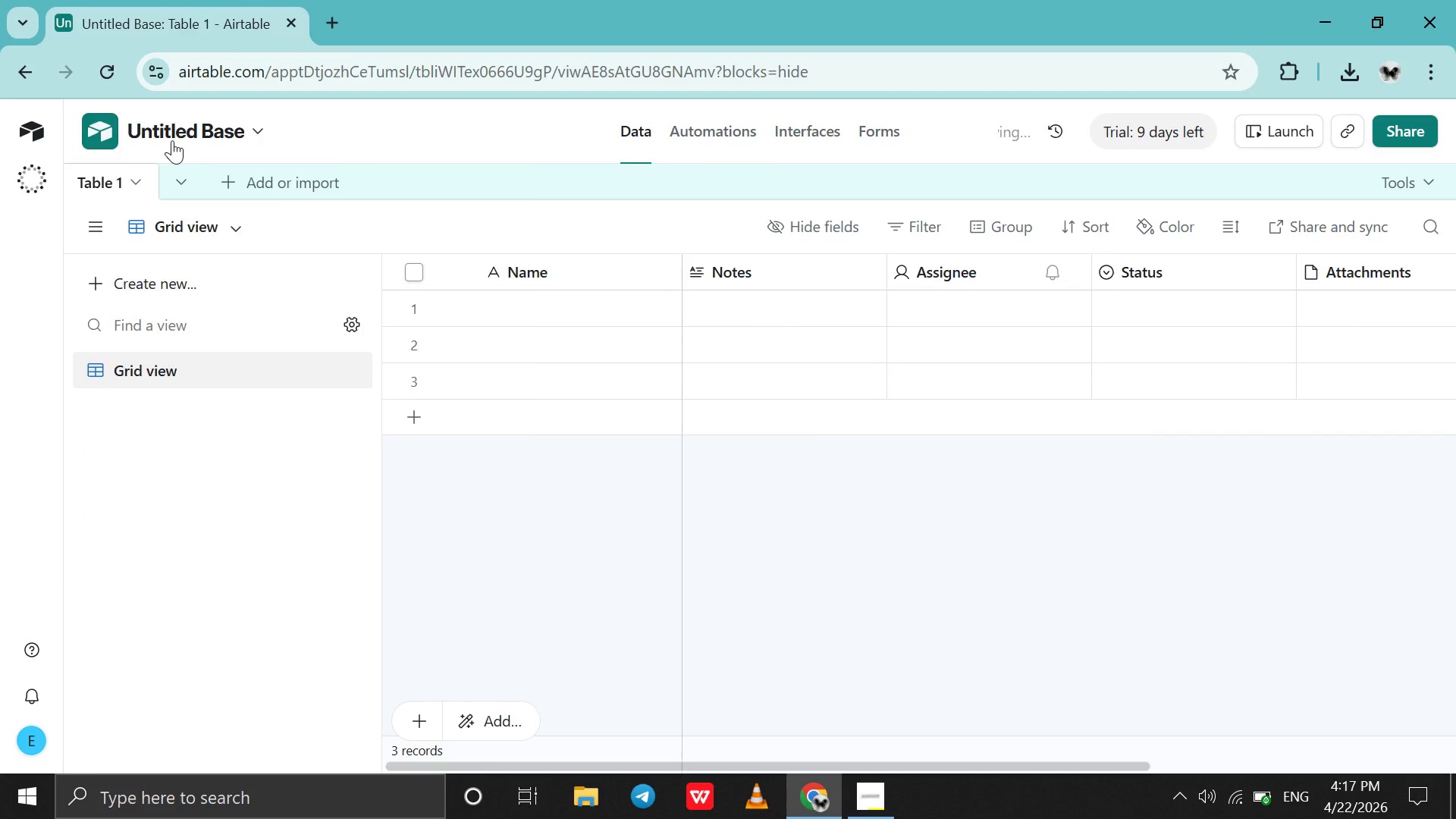 
double_click([172, 140])
 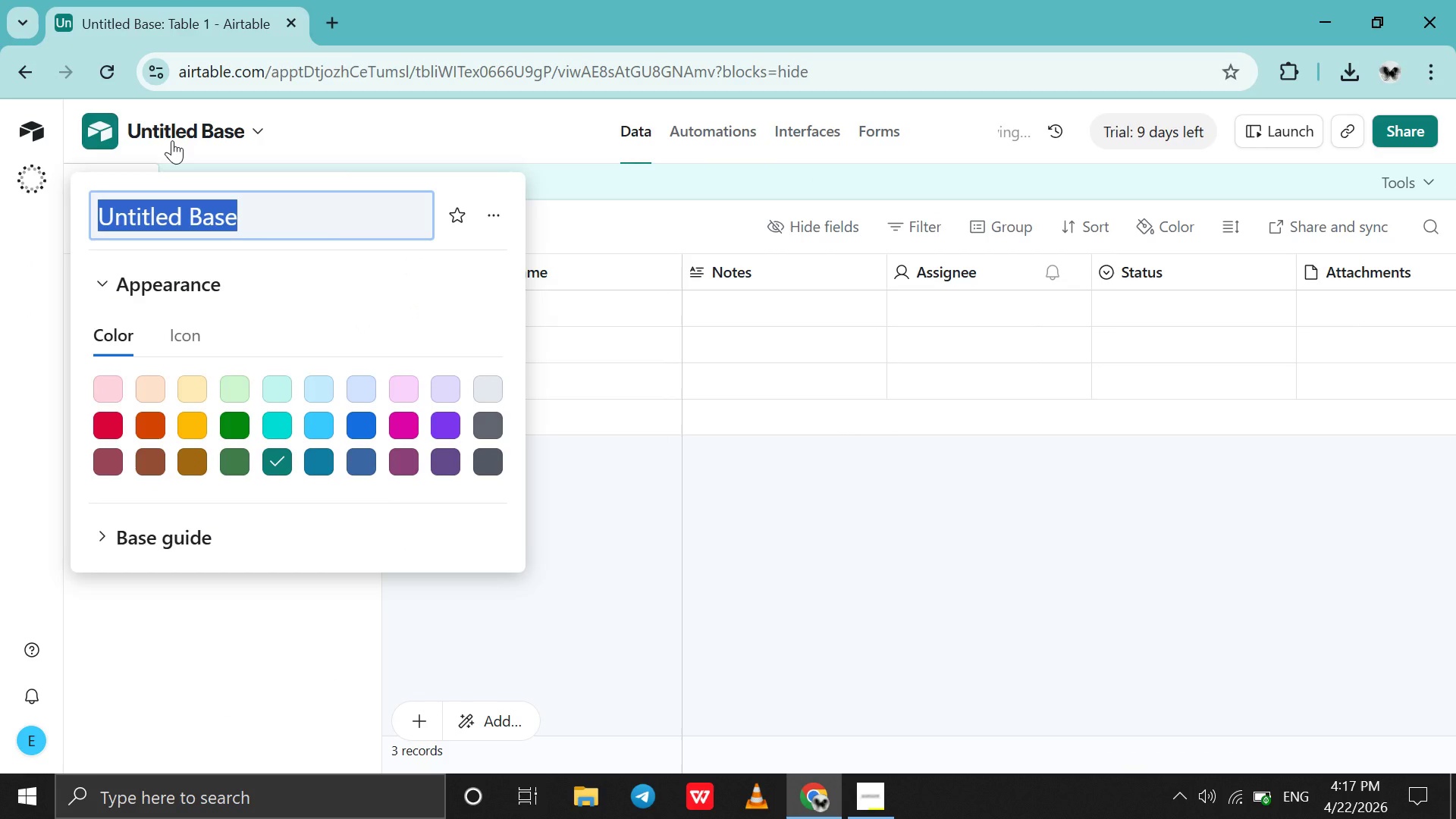 
type(Neon Echo Compliance Tracker)
 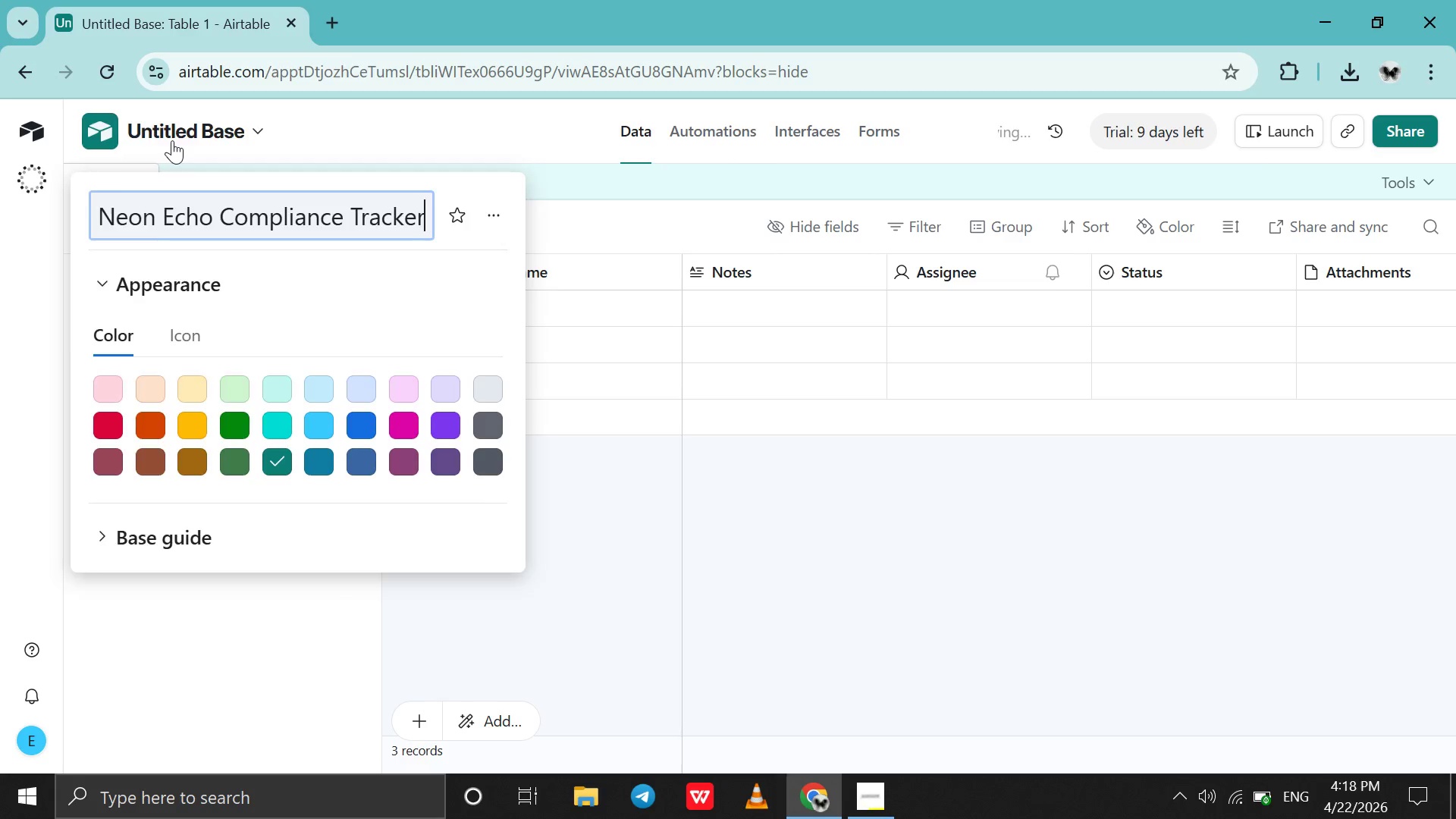 
key(Enter)
 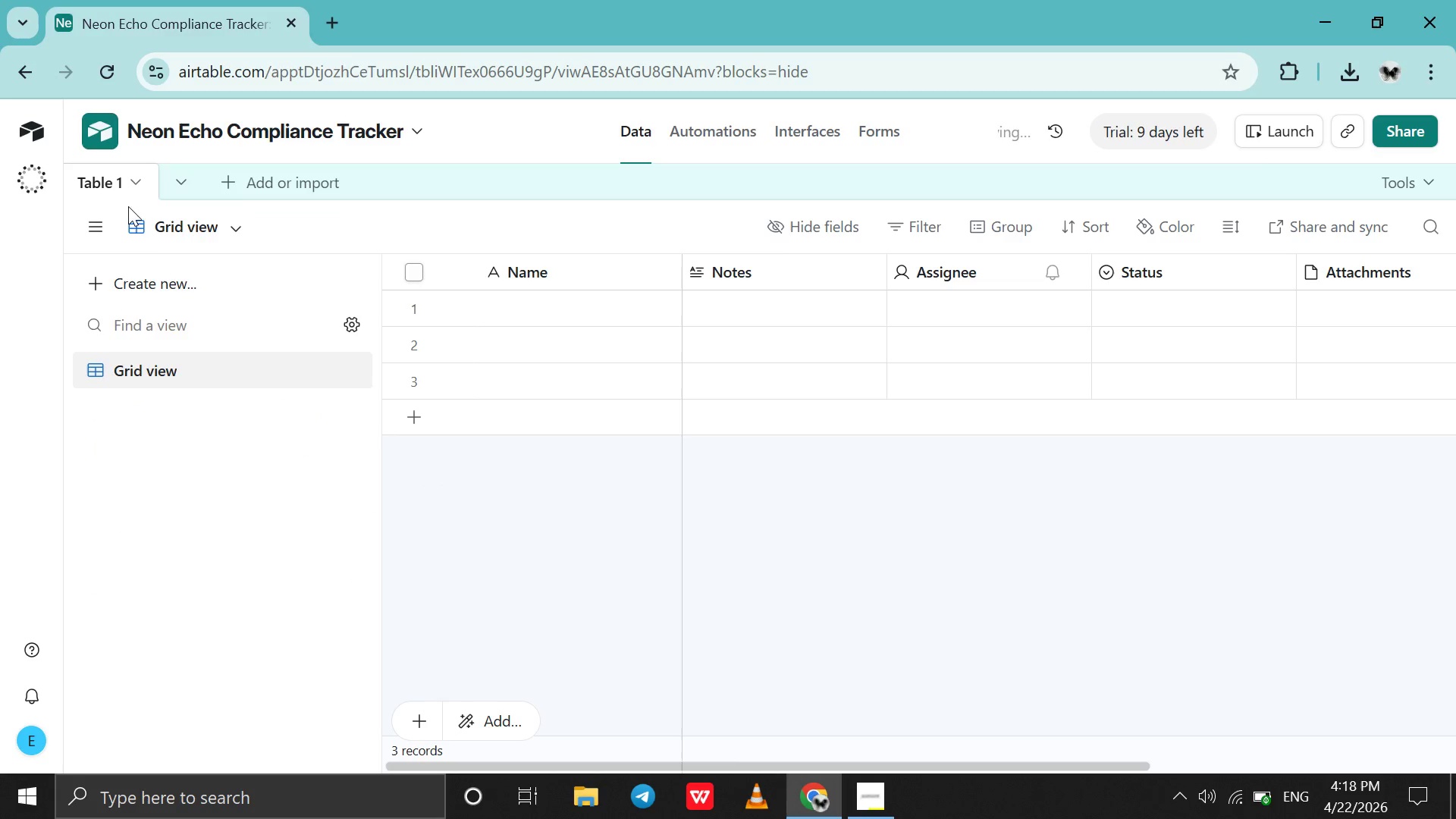 
wait(6.42)
 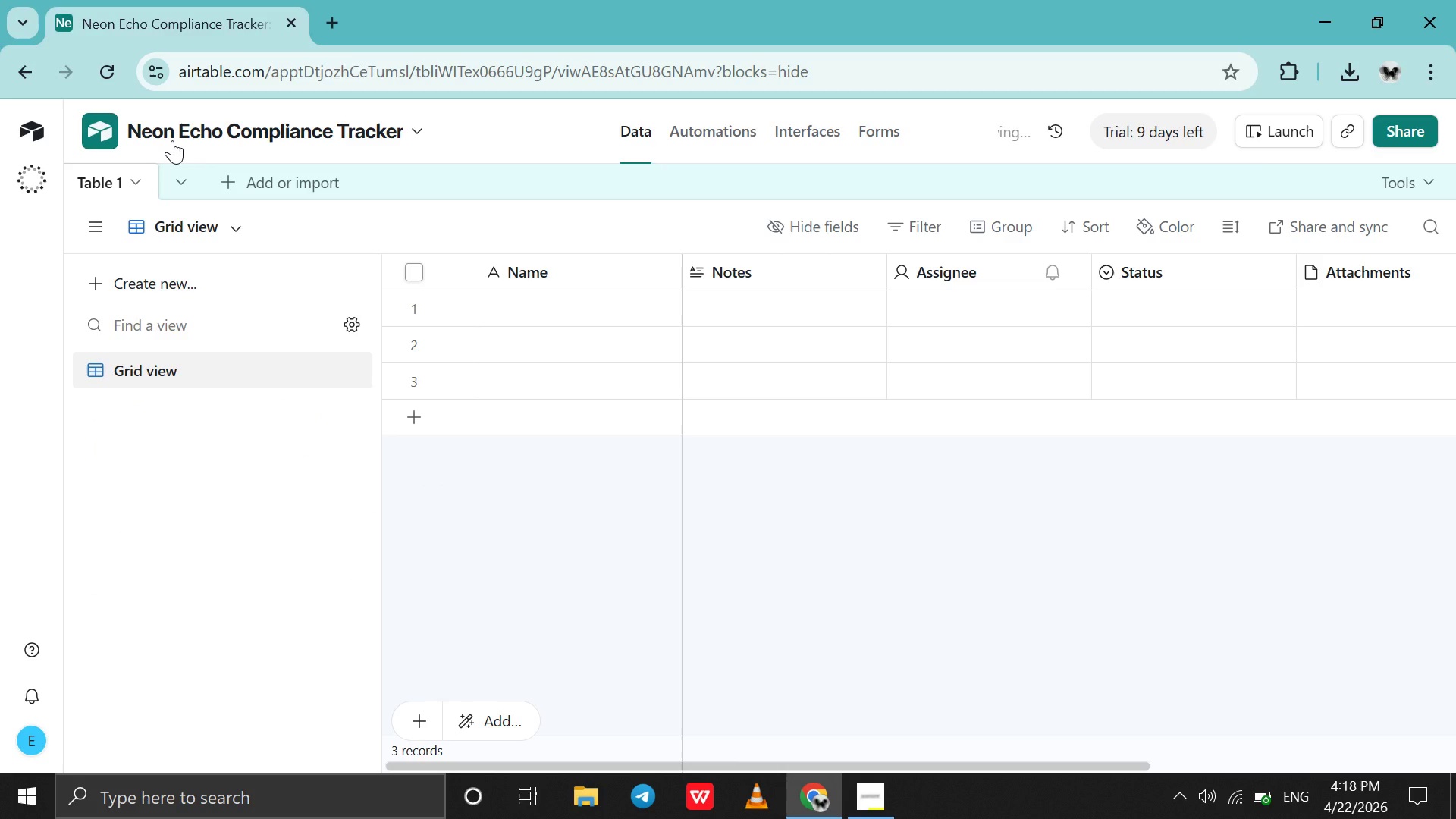 
double_click([111, 183])
 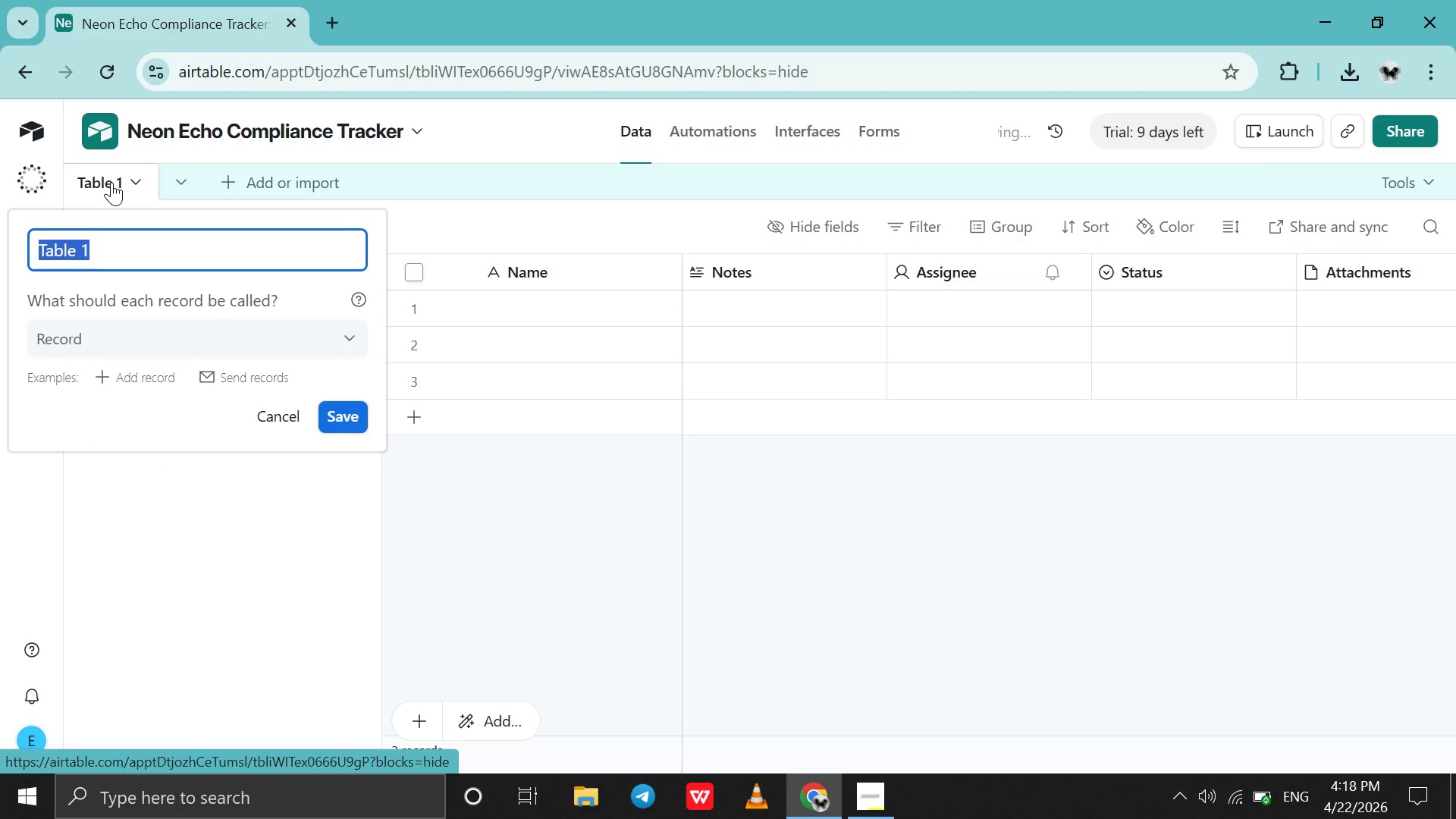 
type(Master Table)
 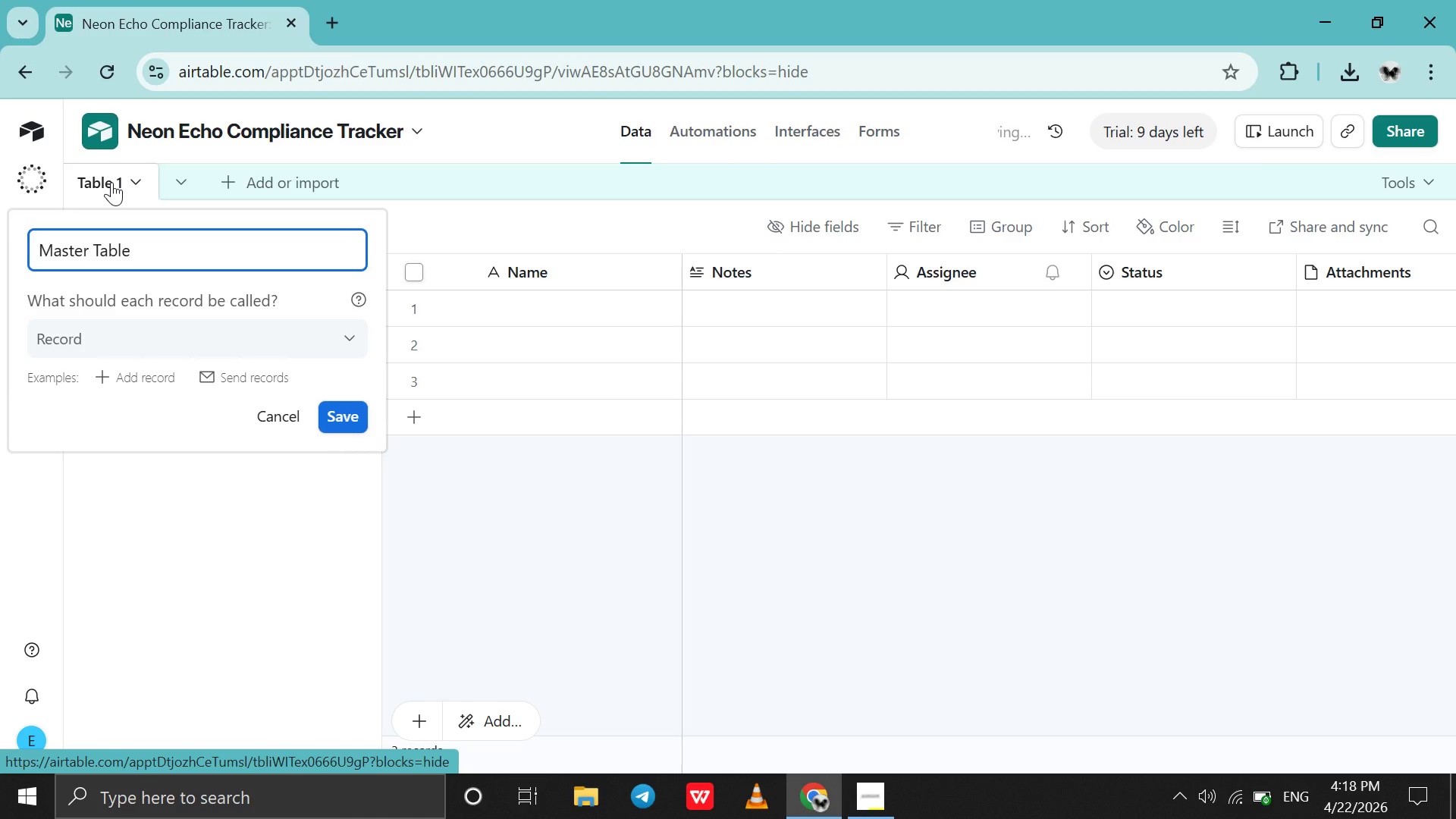 
key(Enter)
 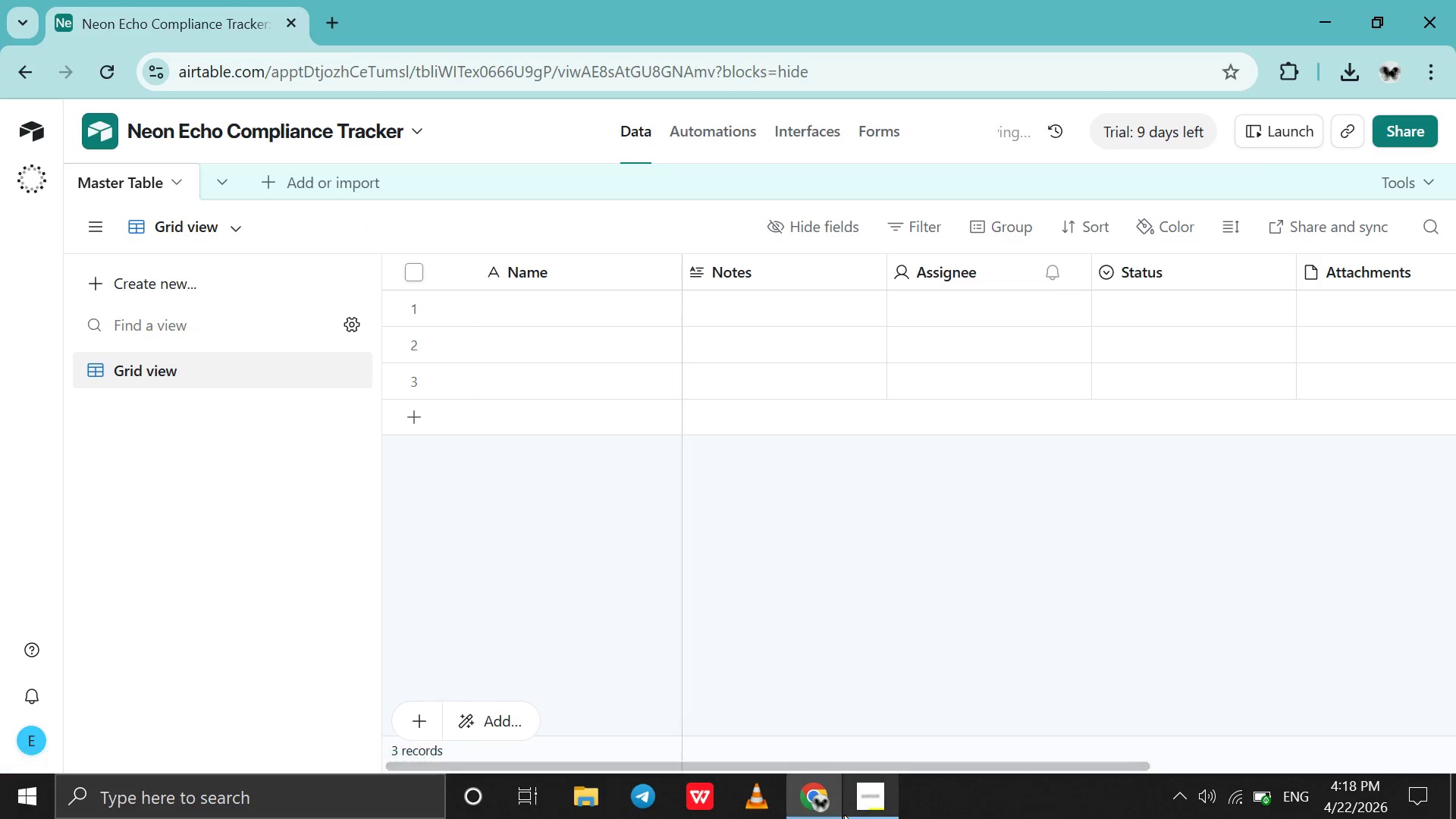 
mouse_move([876, 797])
 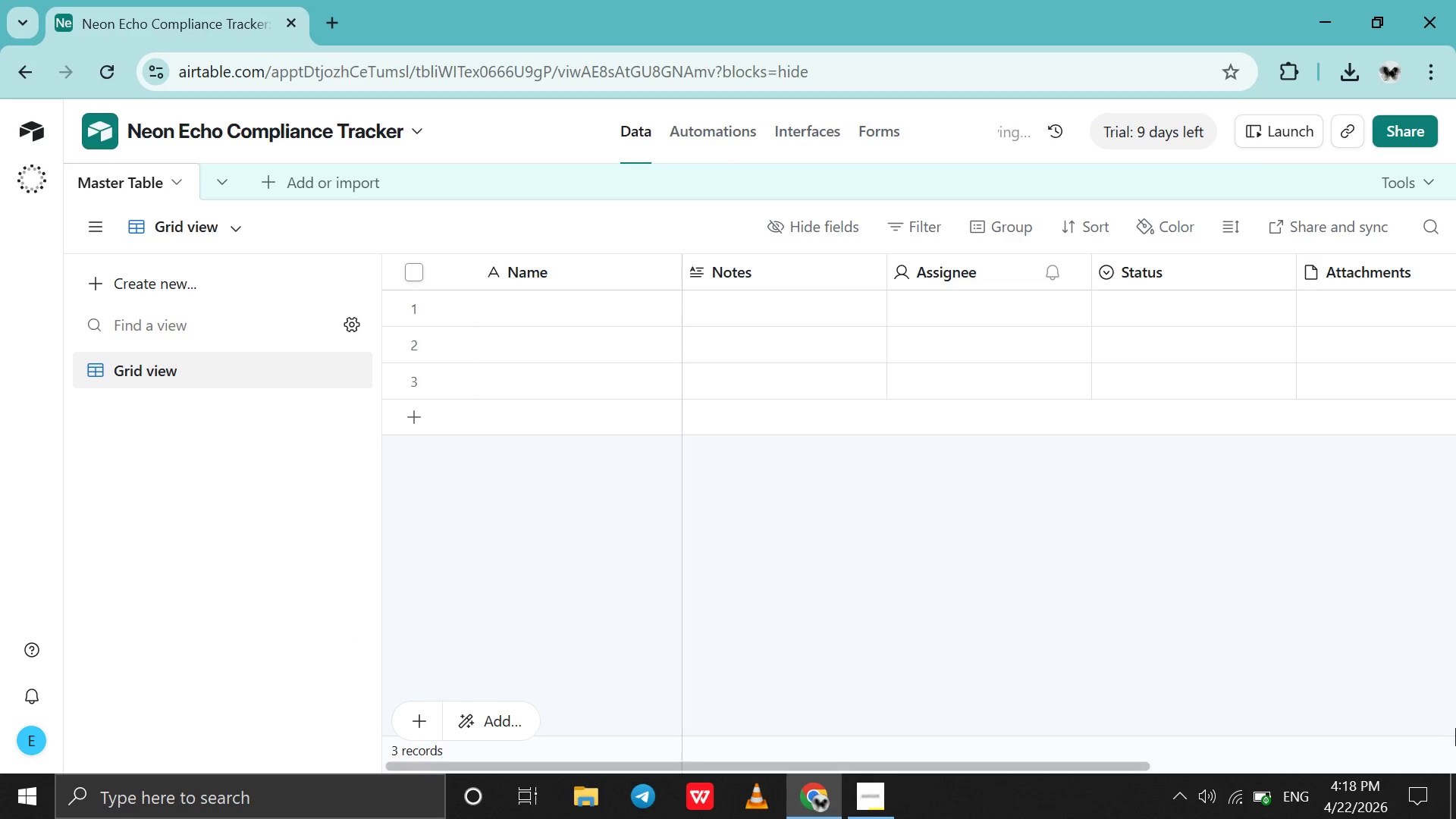 
left_click([852, 803])